 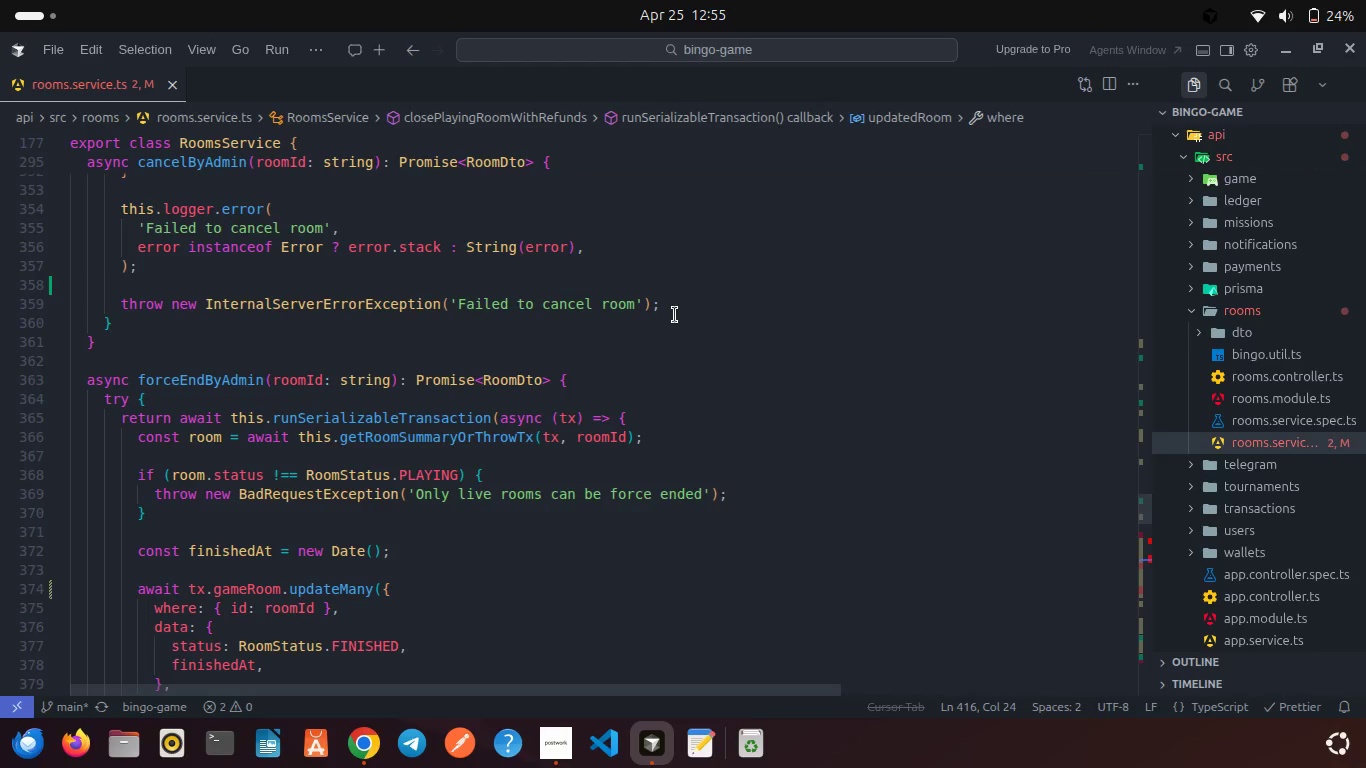 
scroll: coordinate [675, 315], scroll_direction: up, amount: 5.0
 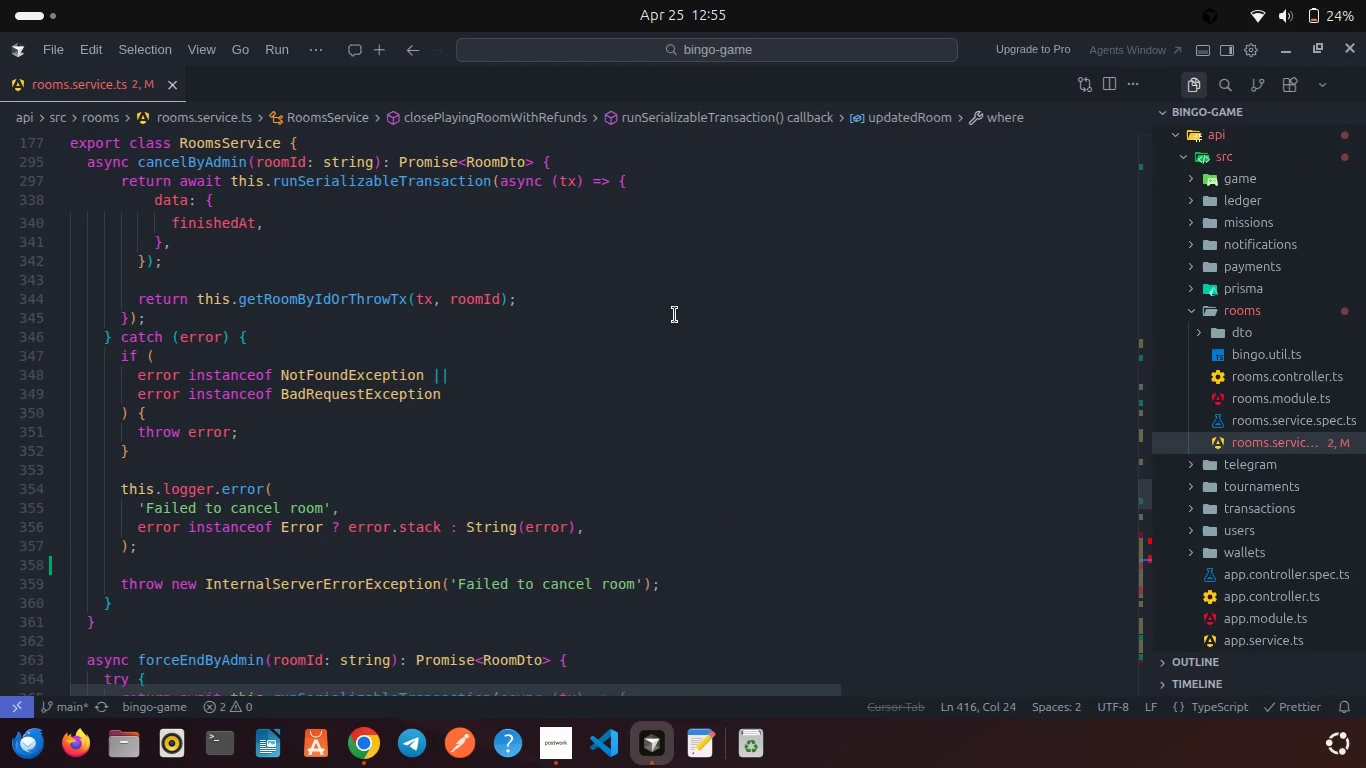 
scroll: coordinate [675, 315], scroll_direction: down, amount: 9.0
 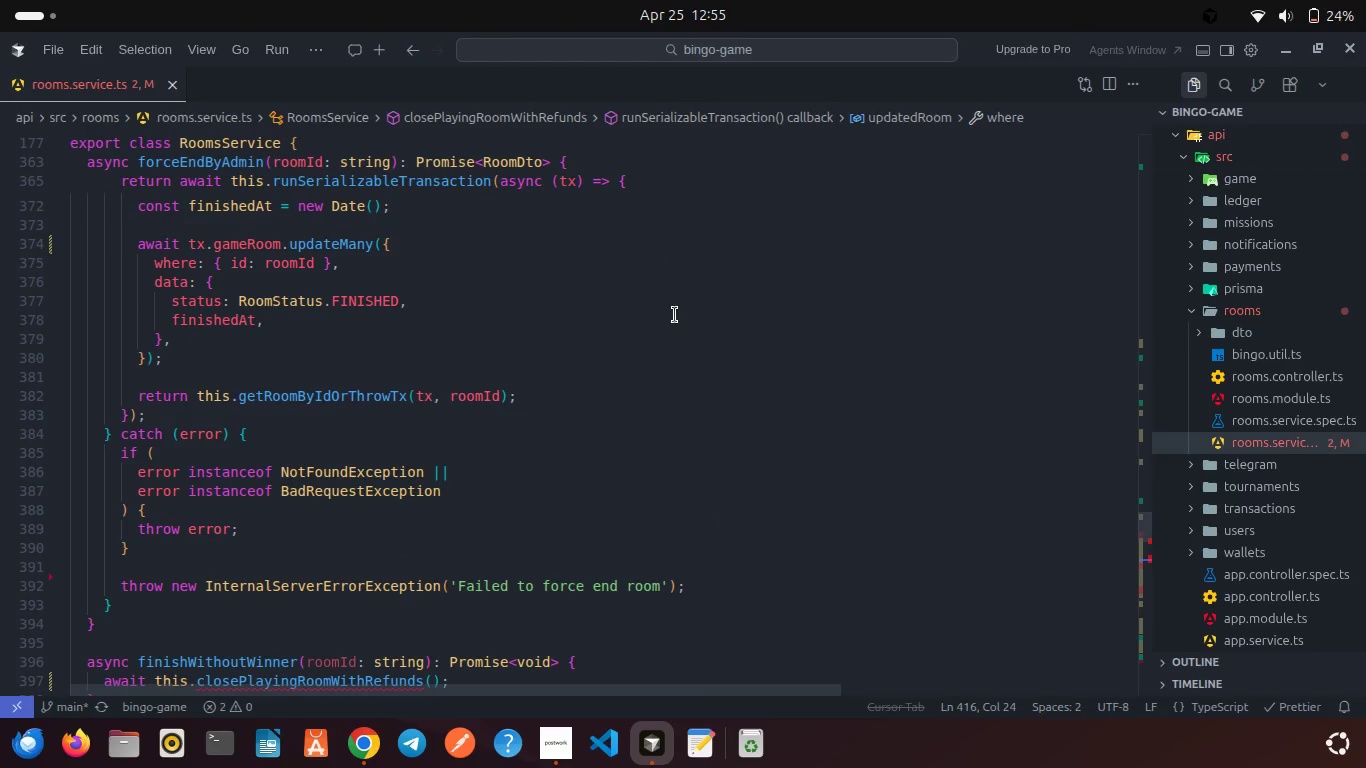 
scroll: coordinate [675, 315], scroll_direction: up, amount: 1.0
 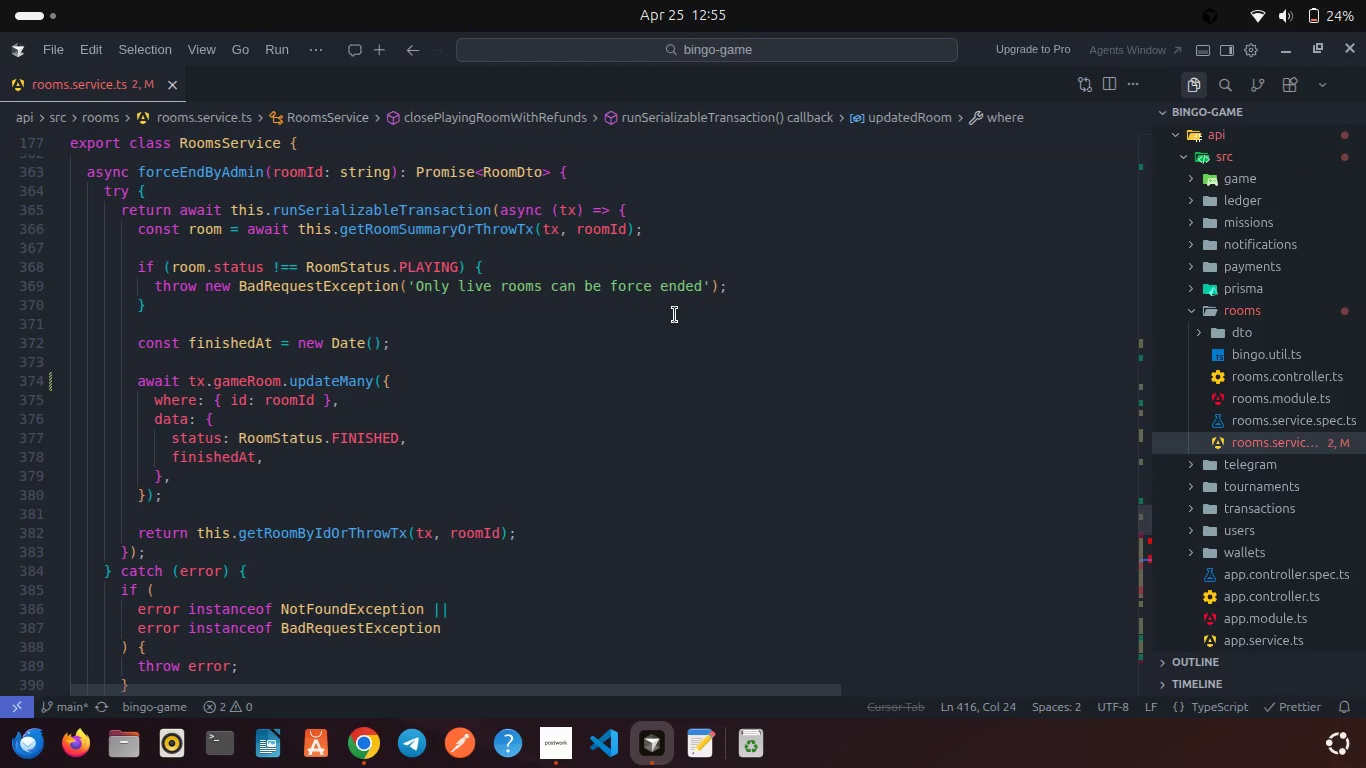 
scroll: coordinate [675, 315], scroll_direction: down, amount: 2.0
 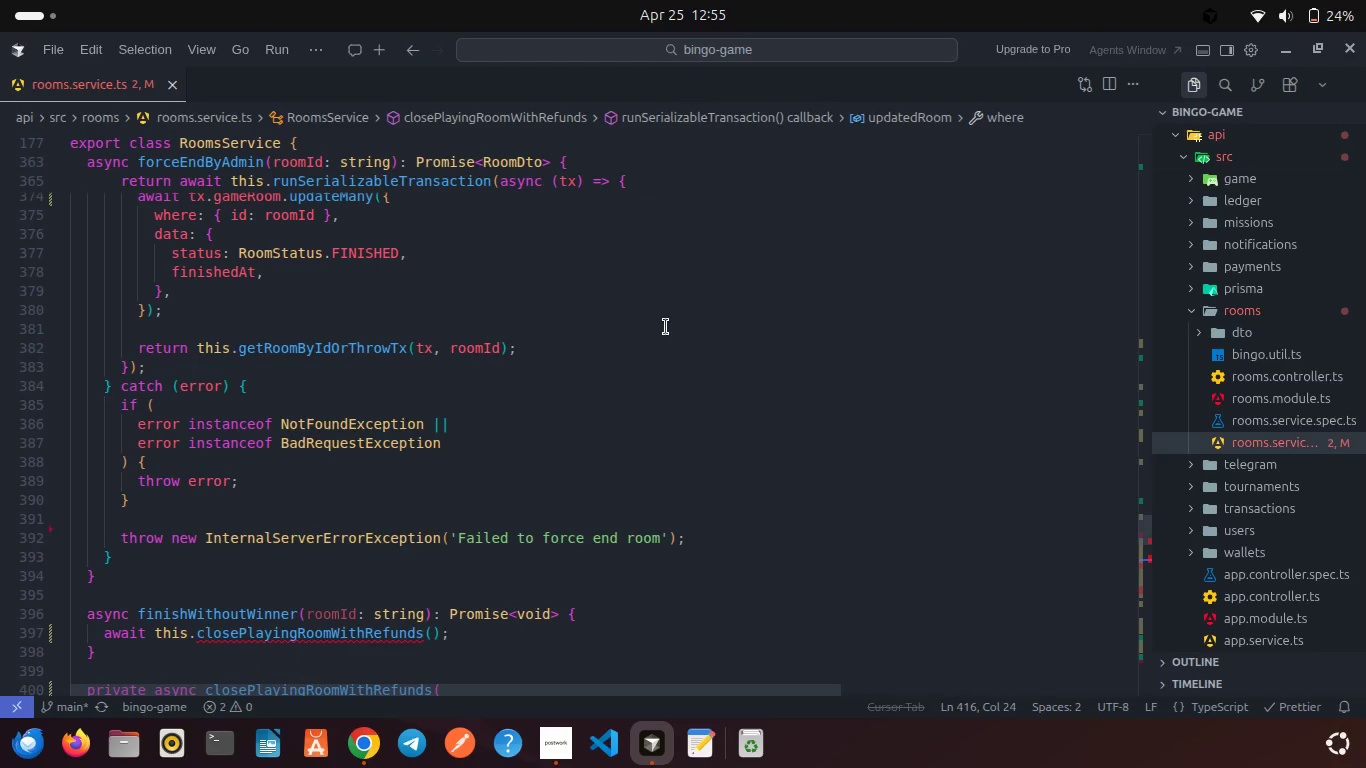 
scroll: coordinate [658, 433], scroll_direction: up, amount: 11.0
 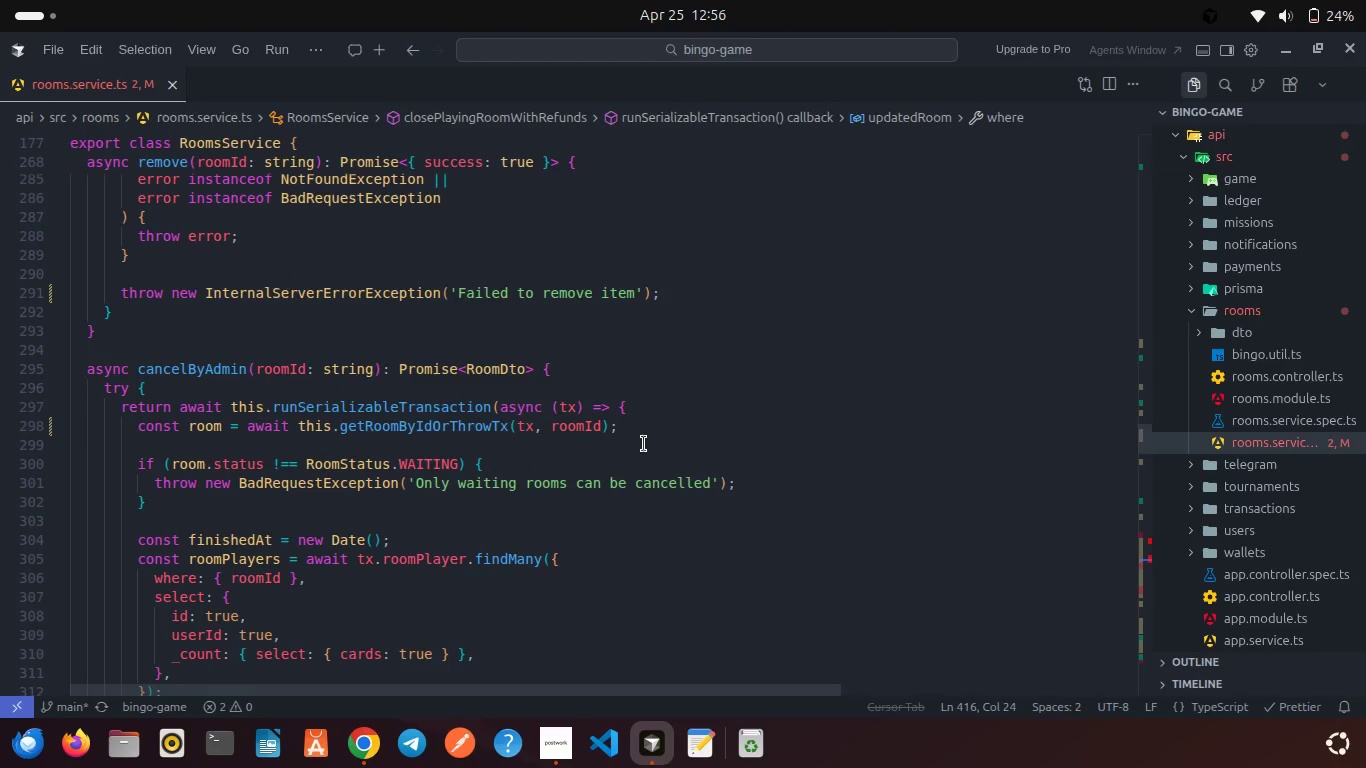 